 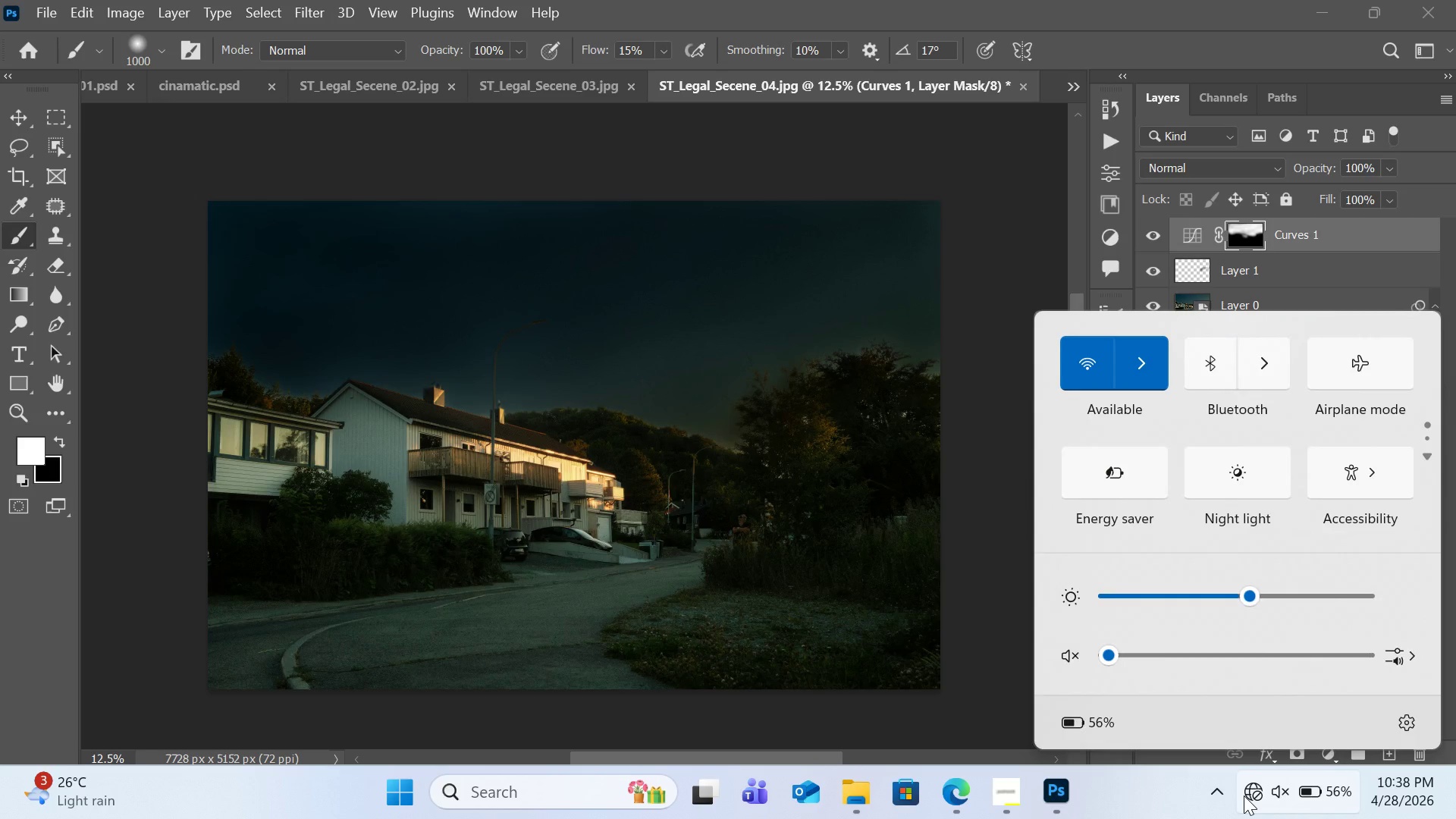 
left_click([1122, 378])
 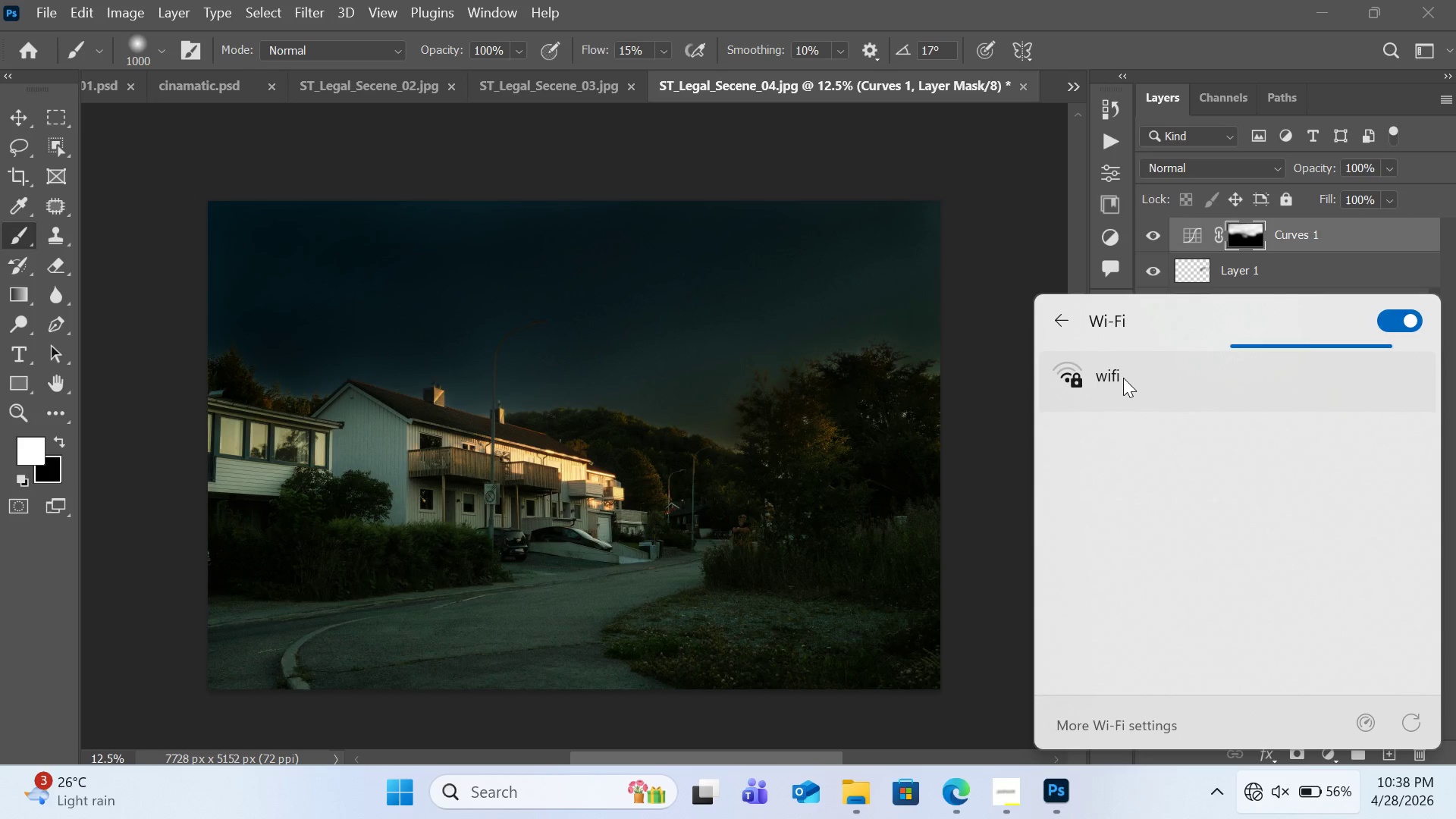 
left_click([1123, 378])
 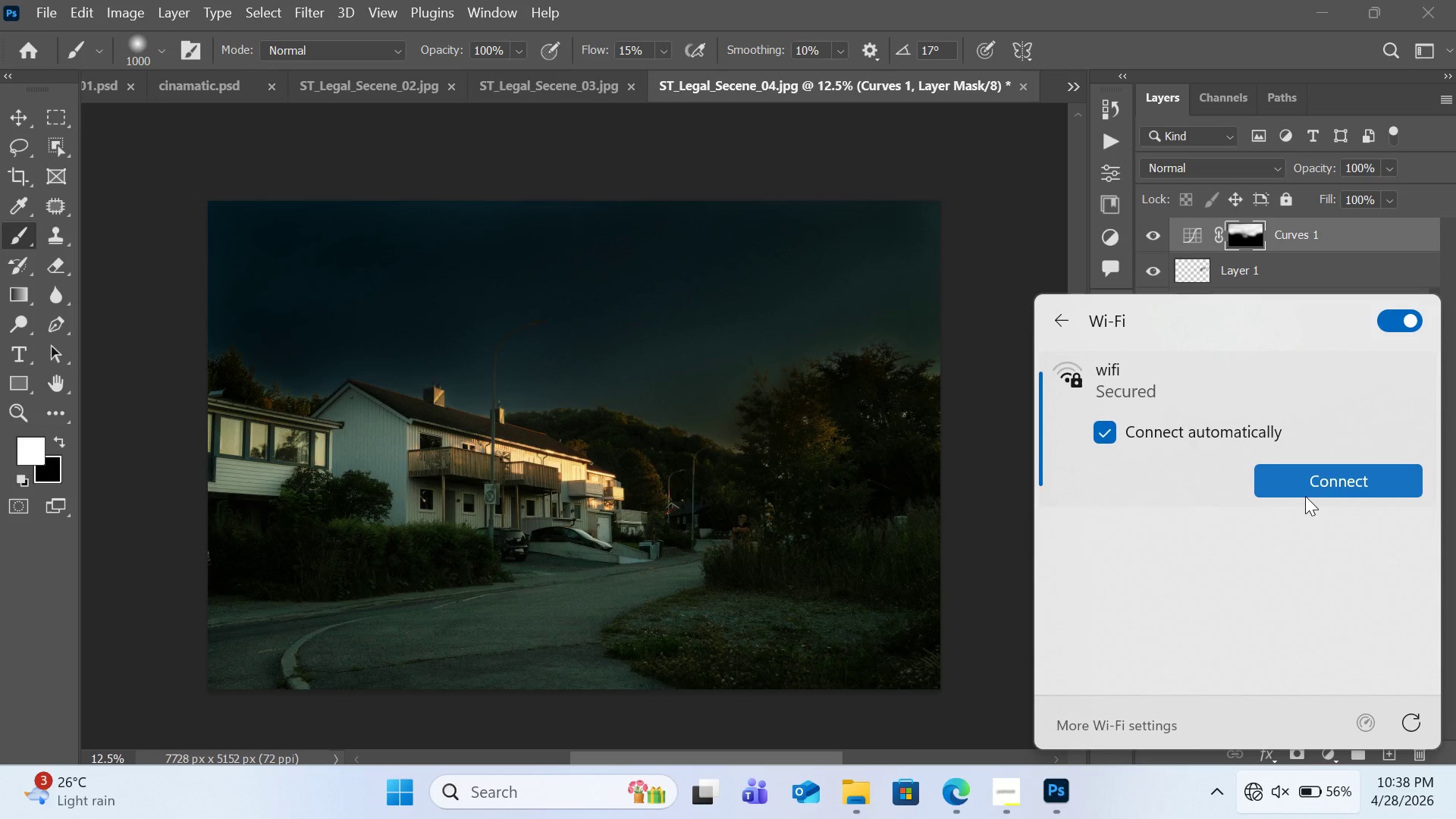 
left_click([1305, 496])
 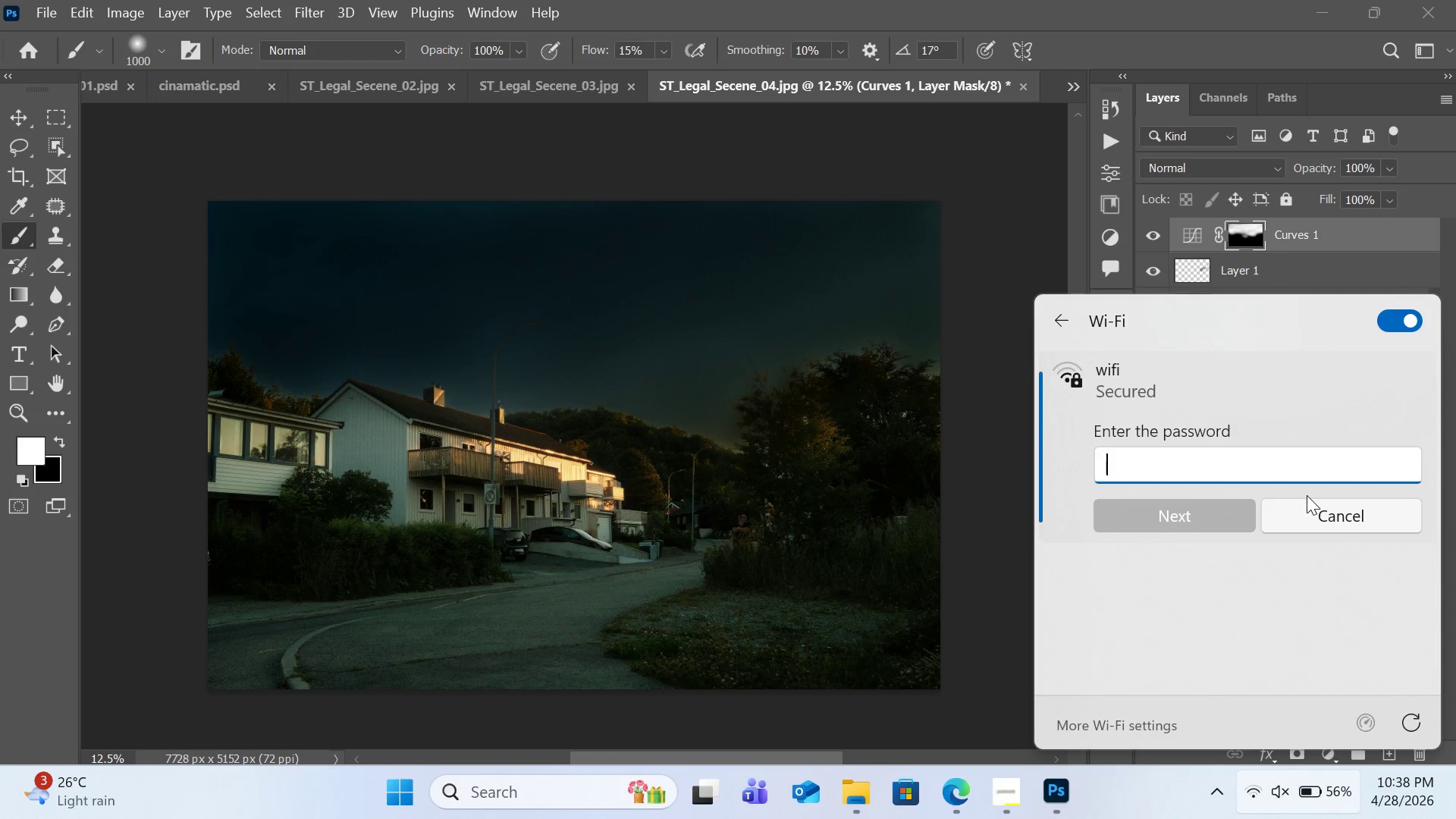 
type(123123123)
 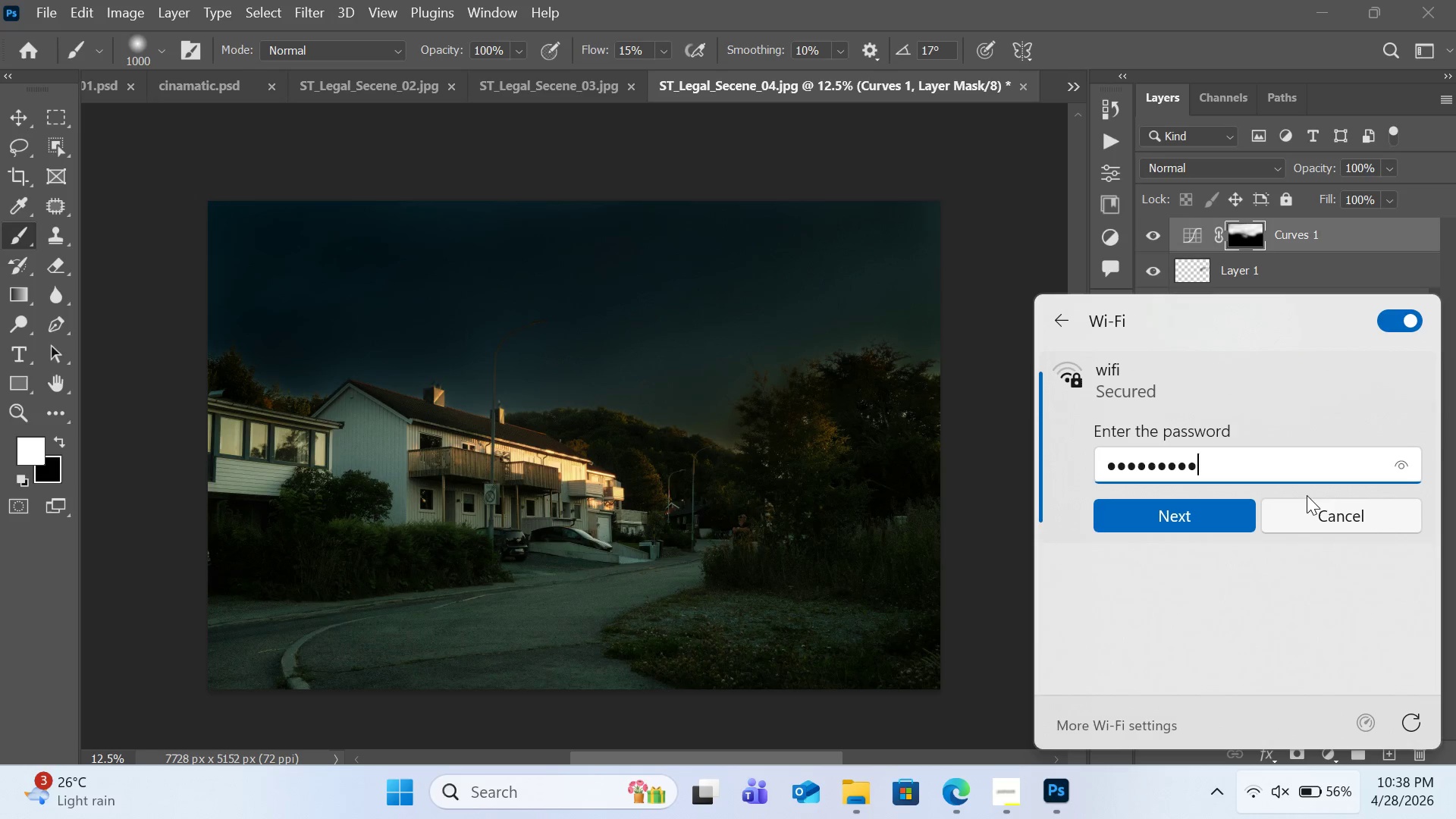 
key(Enter)
 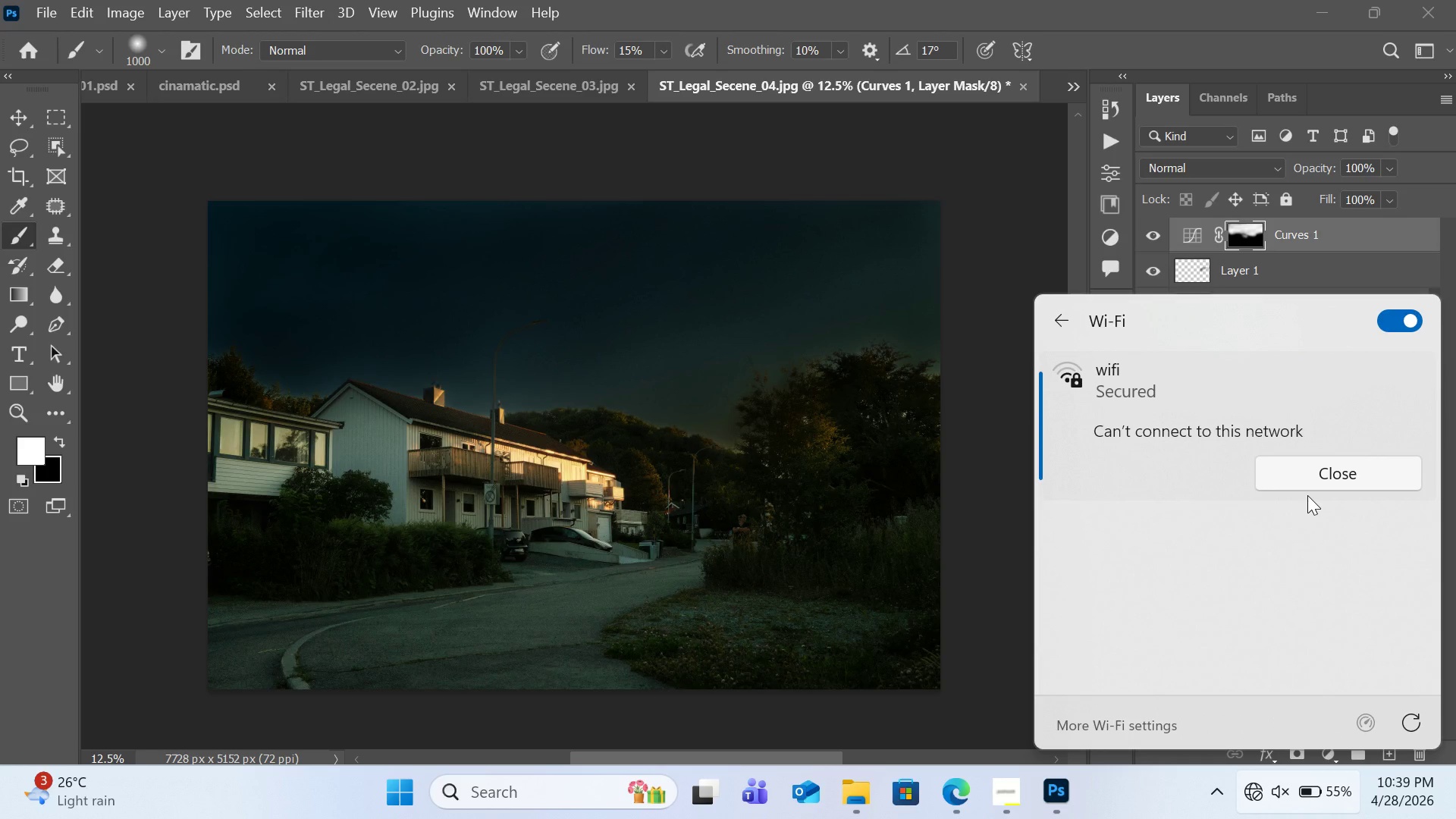 
wait(57.55)
 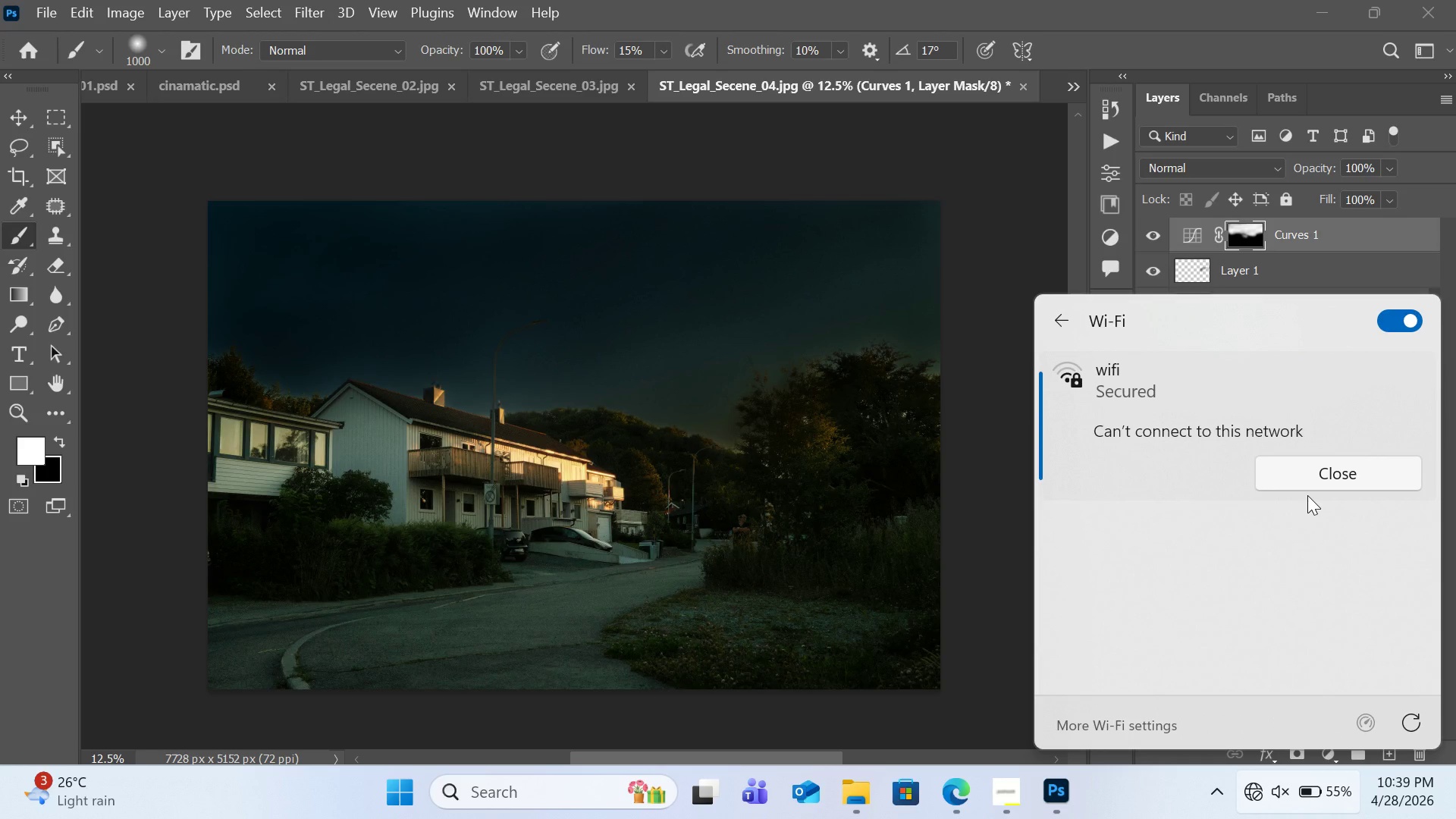 
left_click([1209, 378])
 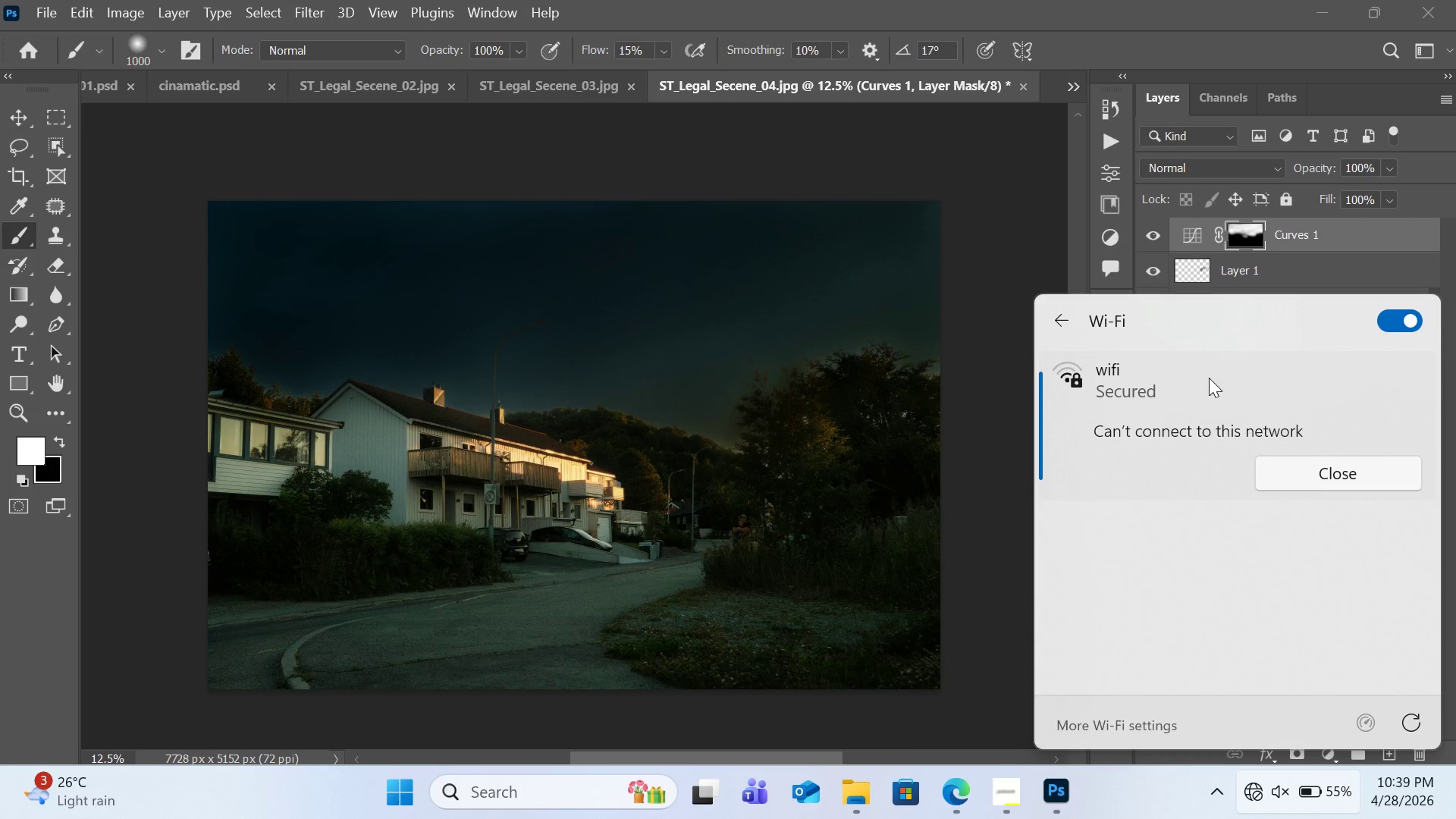 
wait(11.09)
 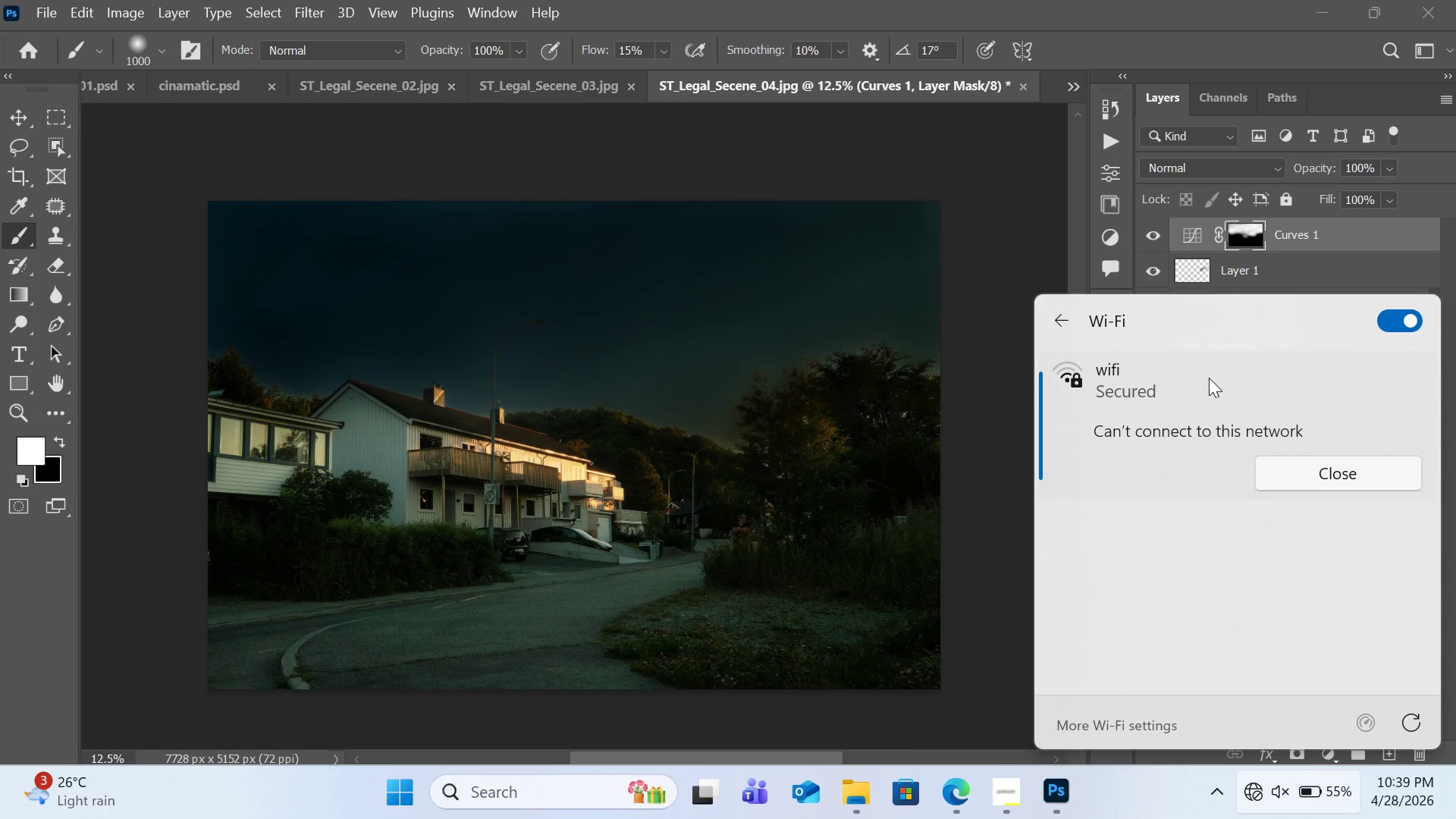 
left_click([1303, 466])
 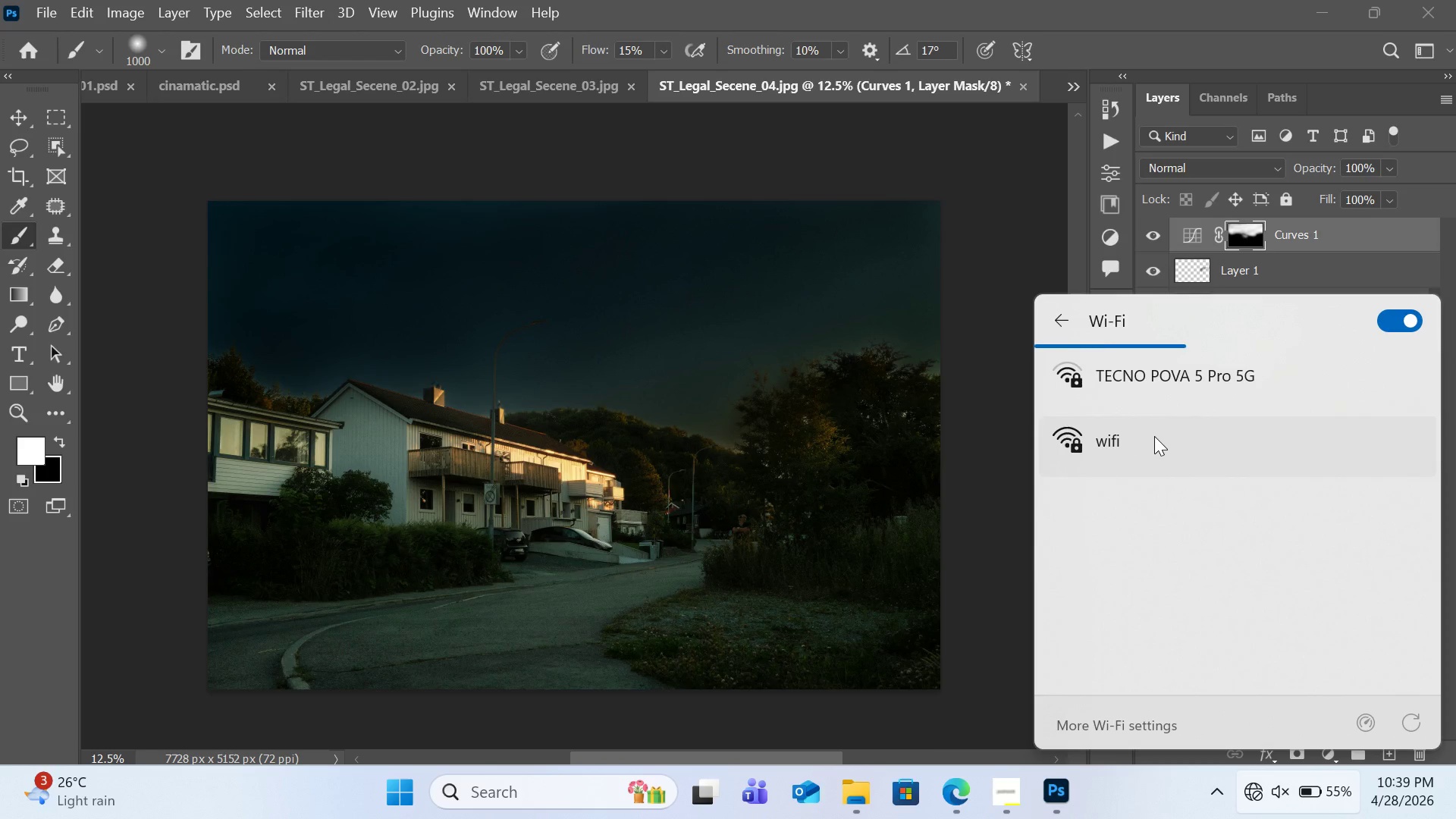 
left_click([1153, 442])
 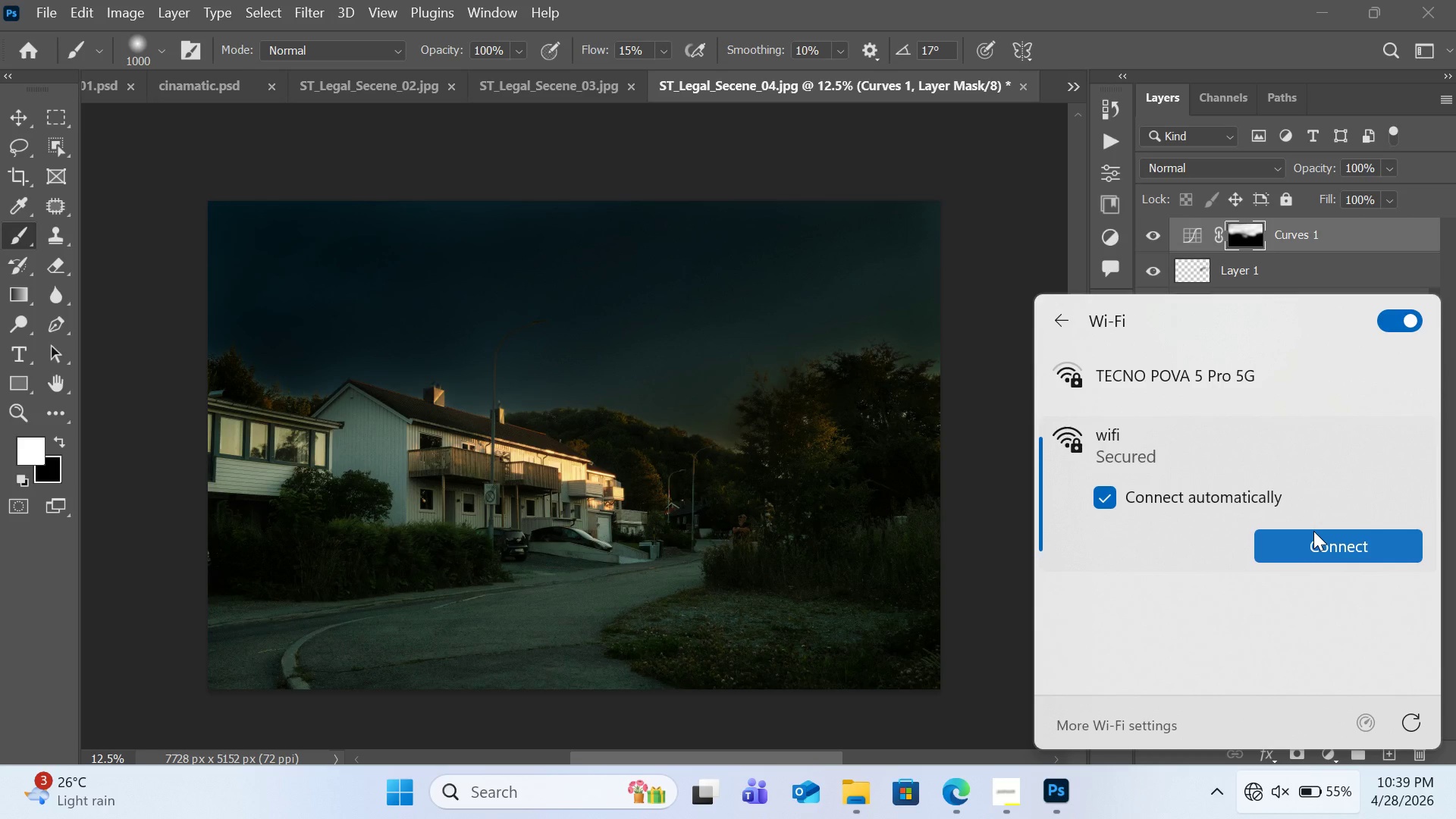 
left_click([1313, 533])
 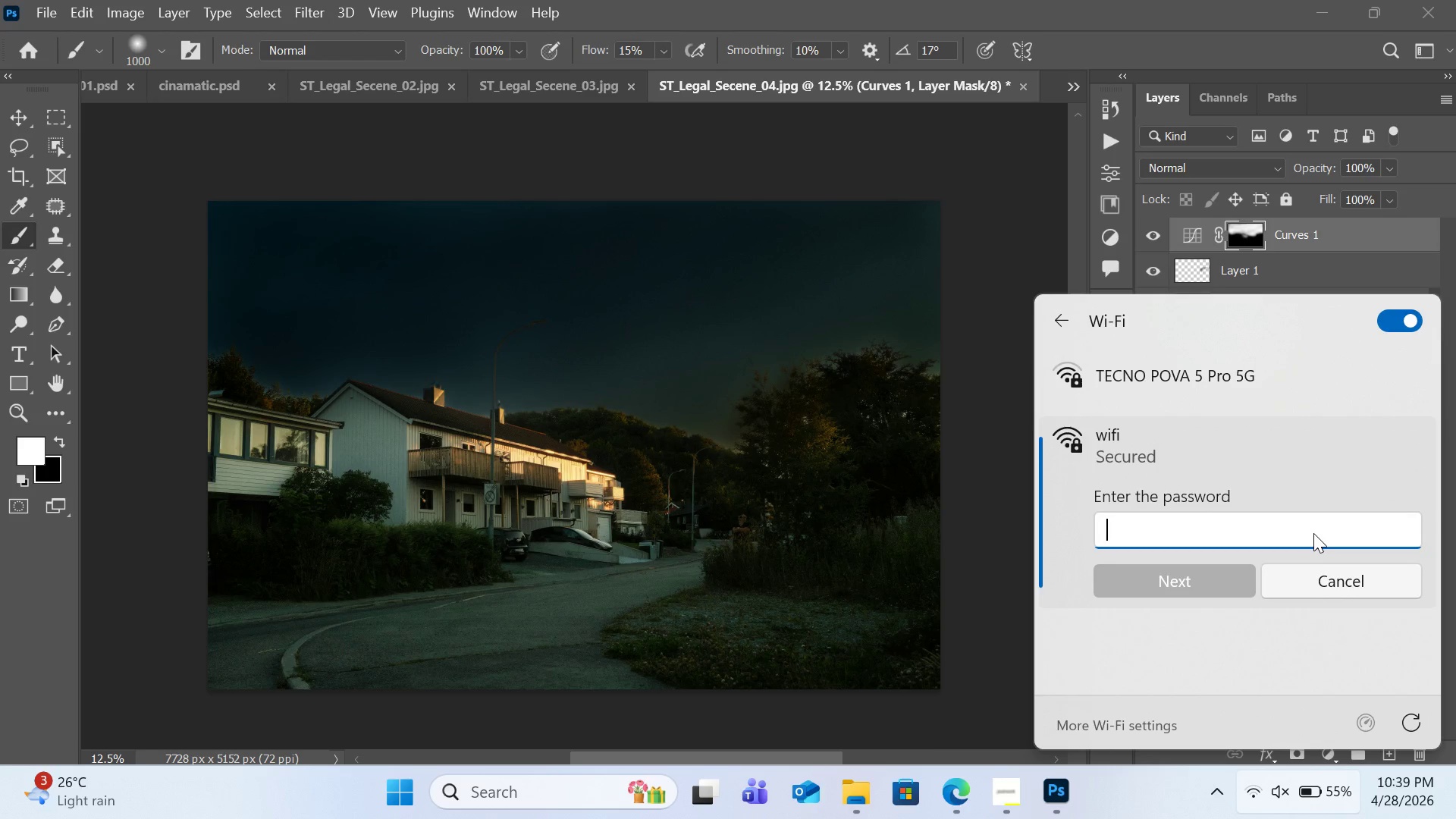 